 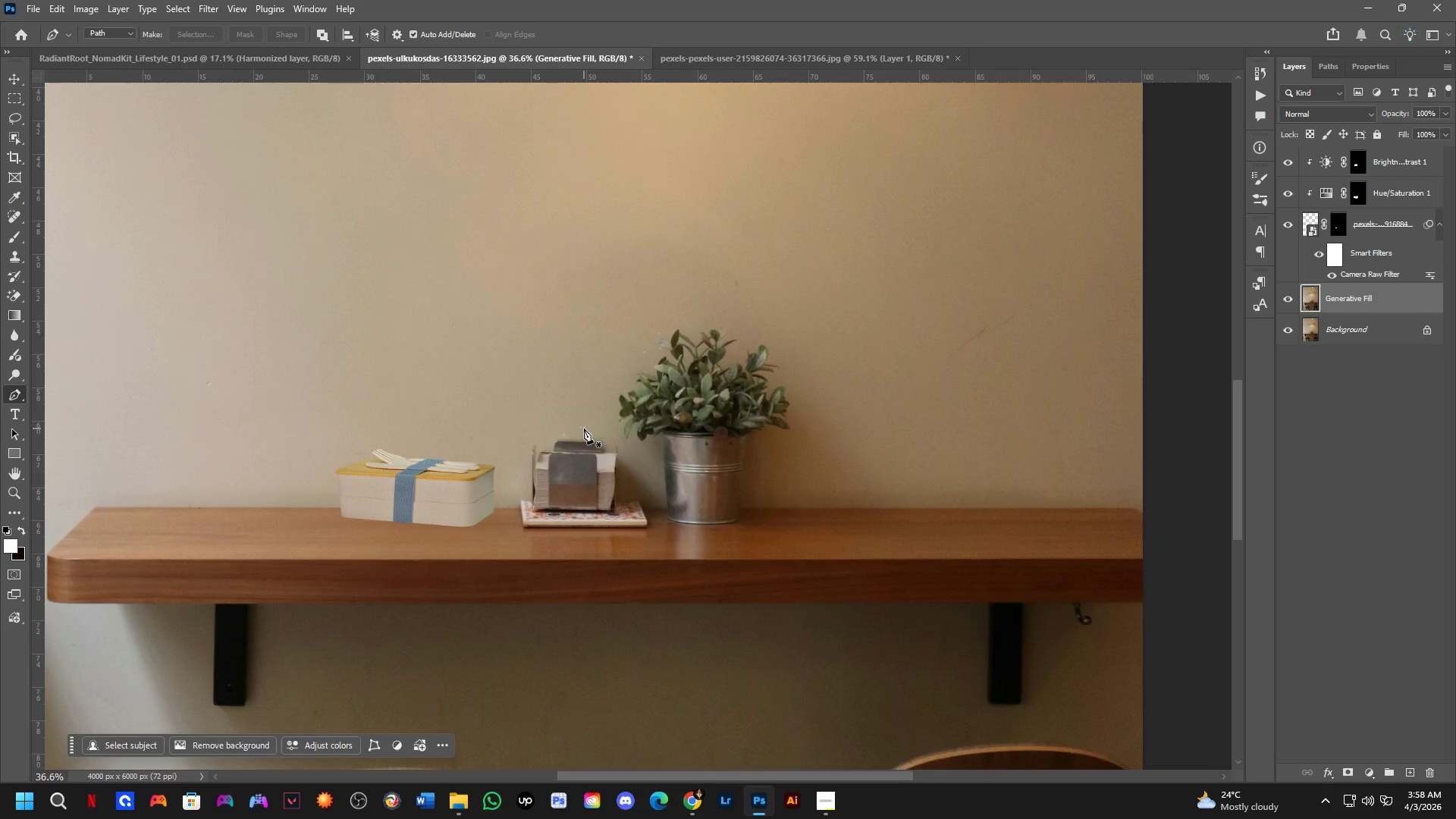 
hold_key(key=Space, duration=0.52)
 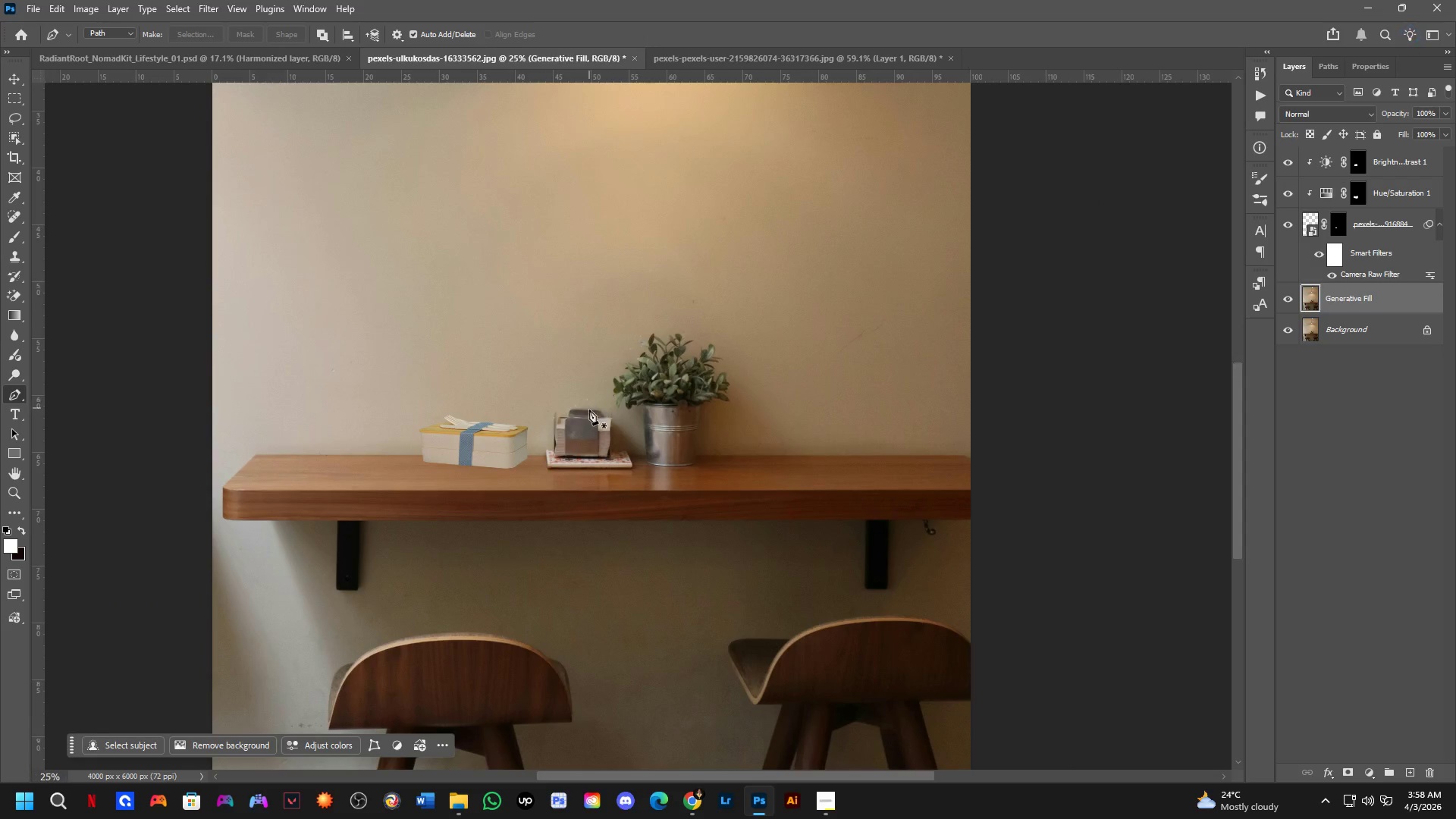 
left_click_drag(start_coordinate=[584, 428], to_coordinate=[589, 400])
 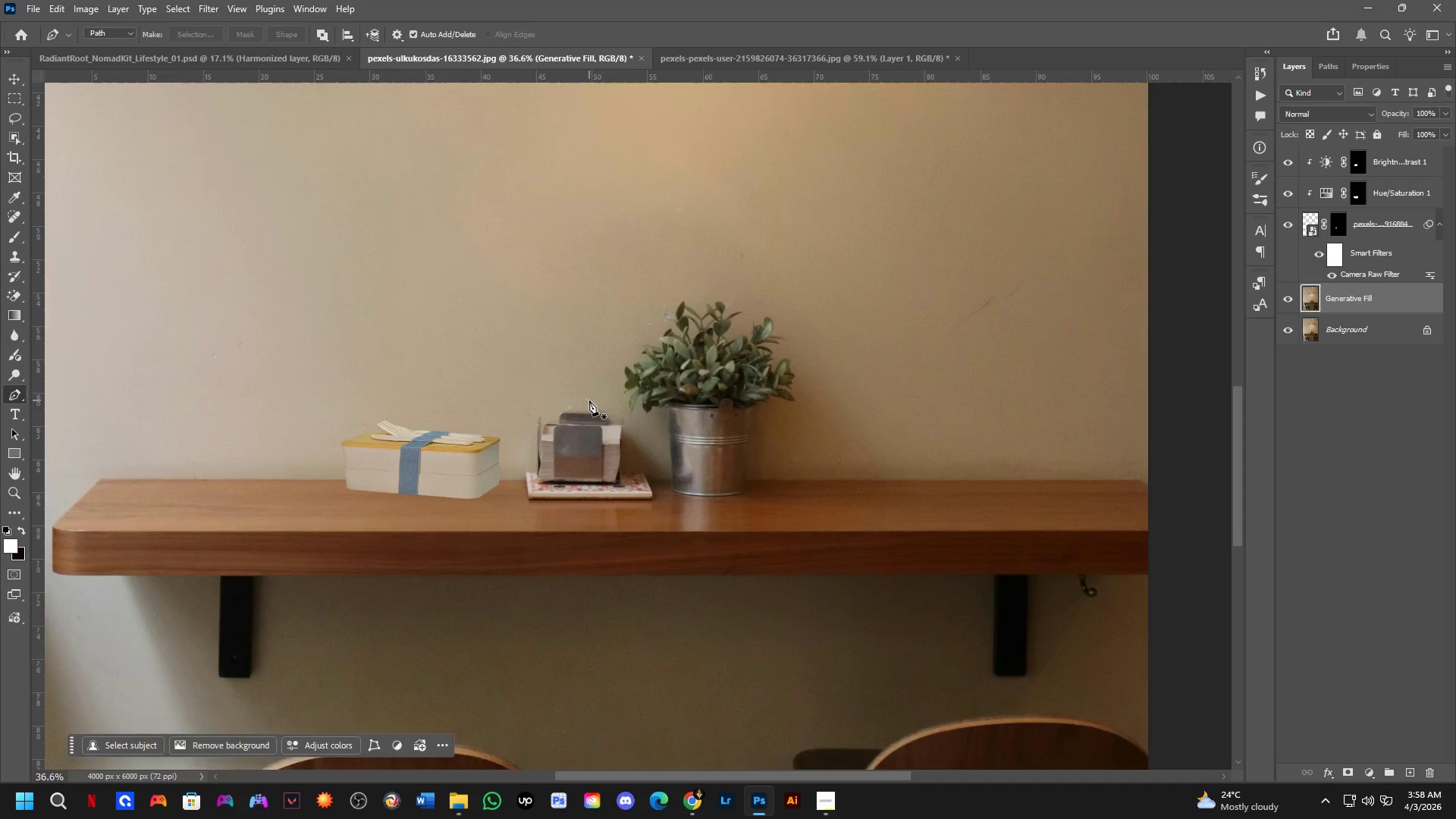 
scroll: coordinate [579, 428], scroll_direction: up, amount: 6.0
 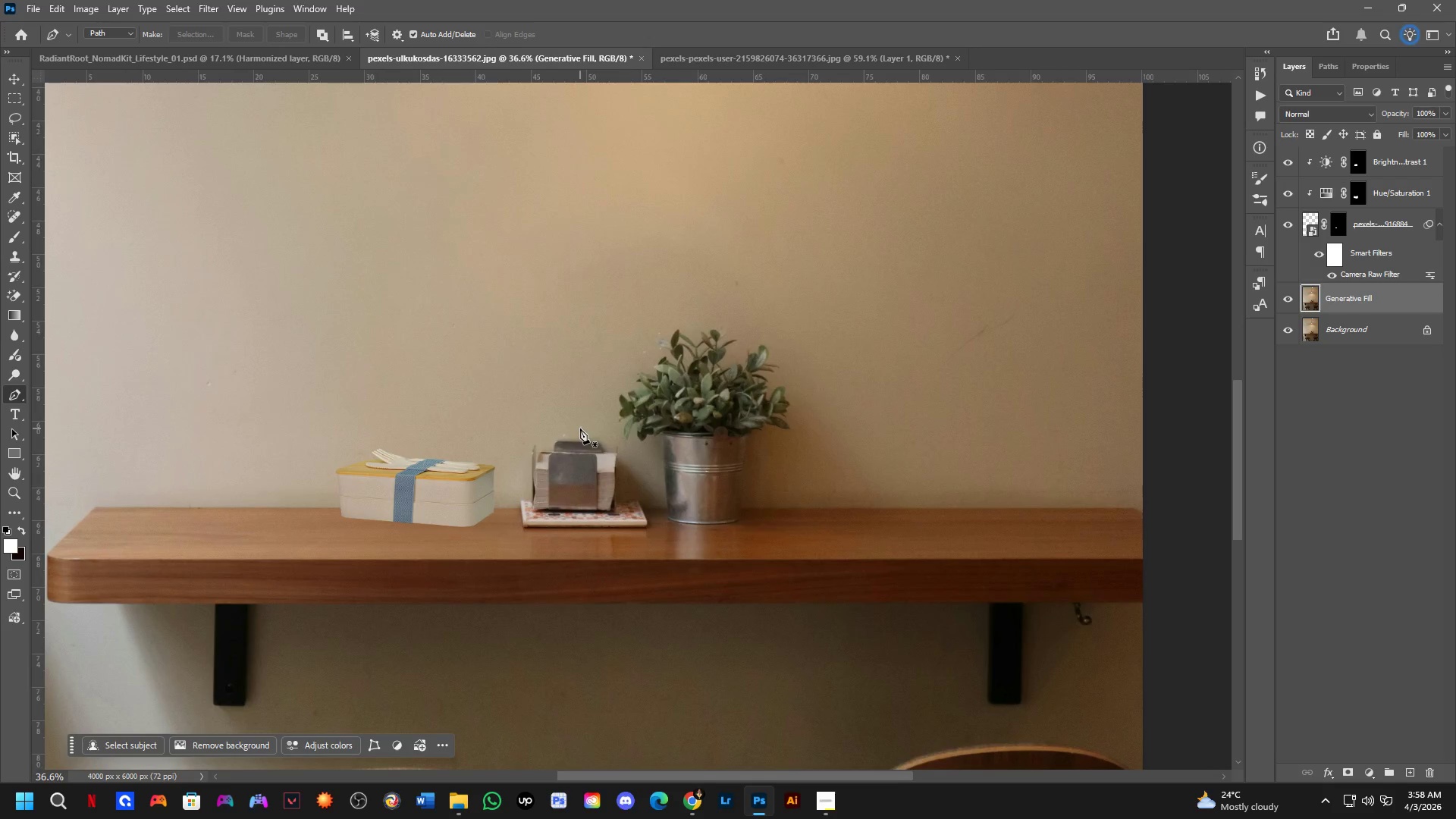 
hold_key(key=Space, duration=0.5)
 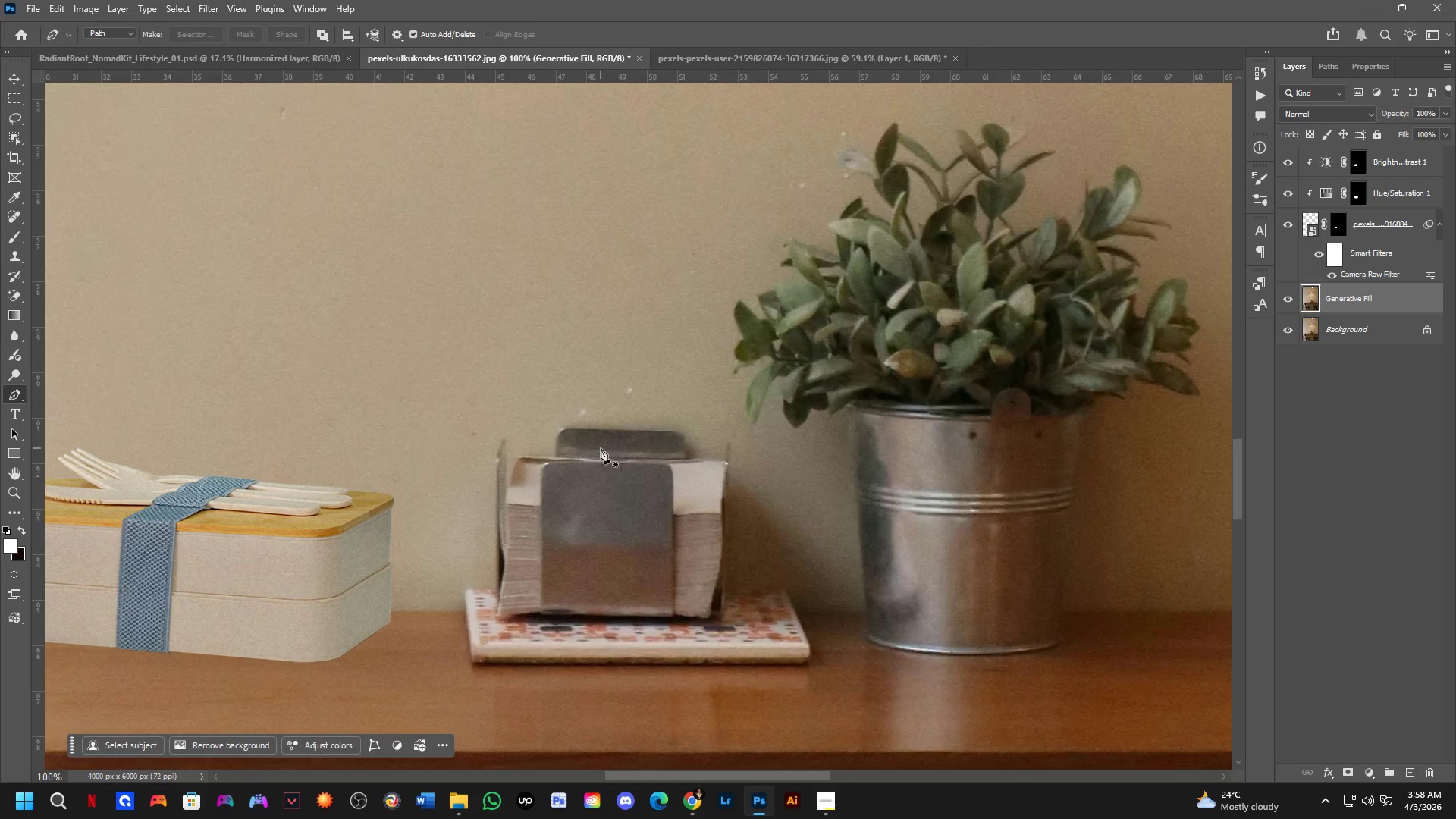 
left_click_drag(start_coordinate=[589, 416], to_coordinate=[595, 451])
 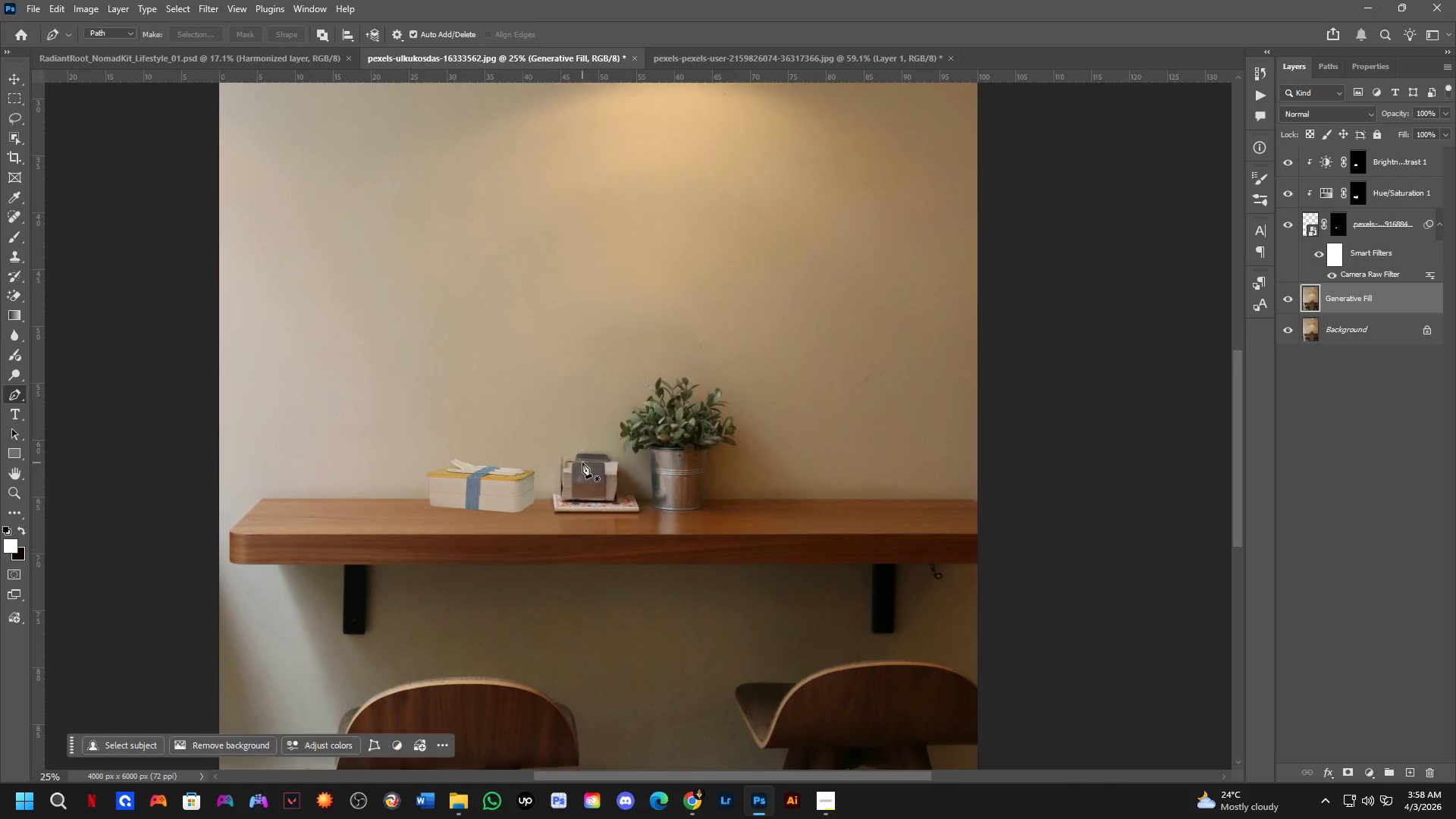 
scroll: coordinate [589, 400], scroll_direction: down, amount: 4.0
 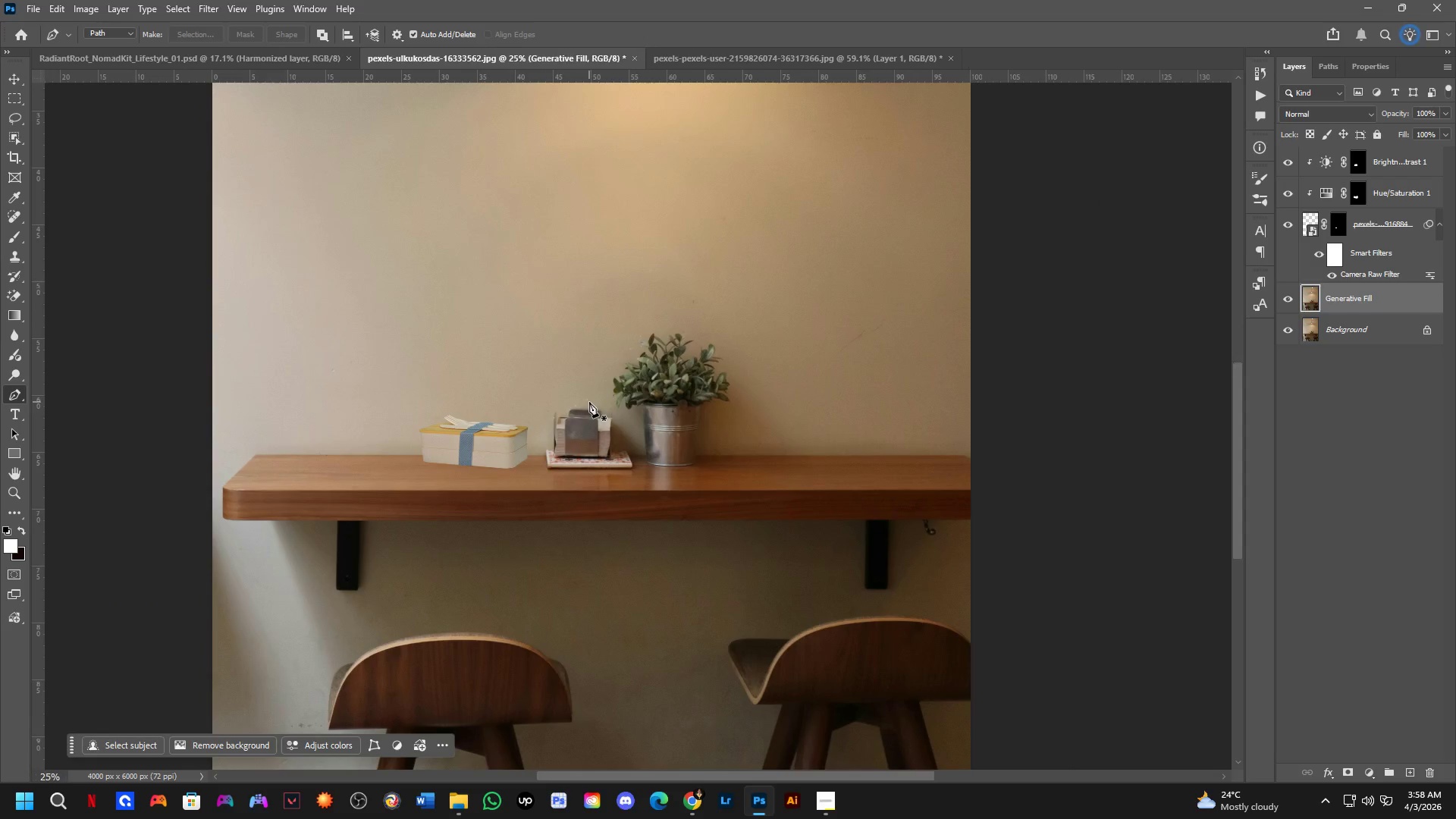 
key(Shift+ShiftLeft)
 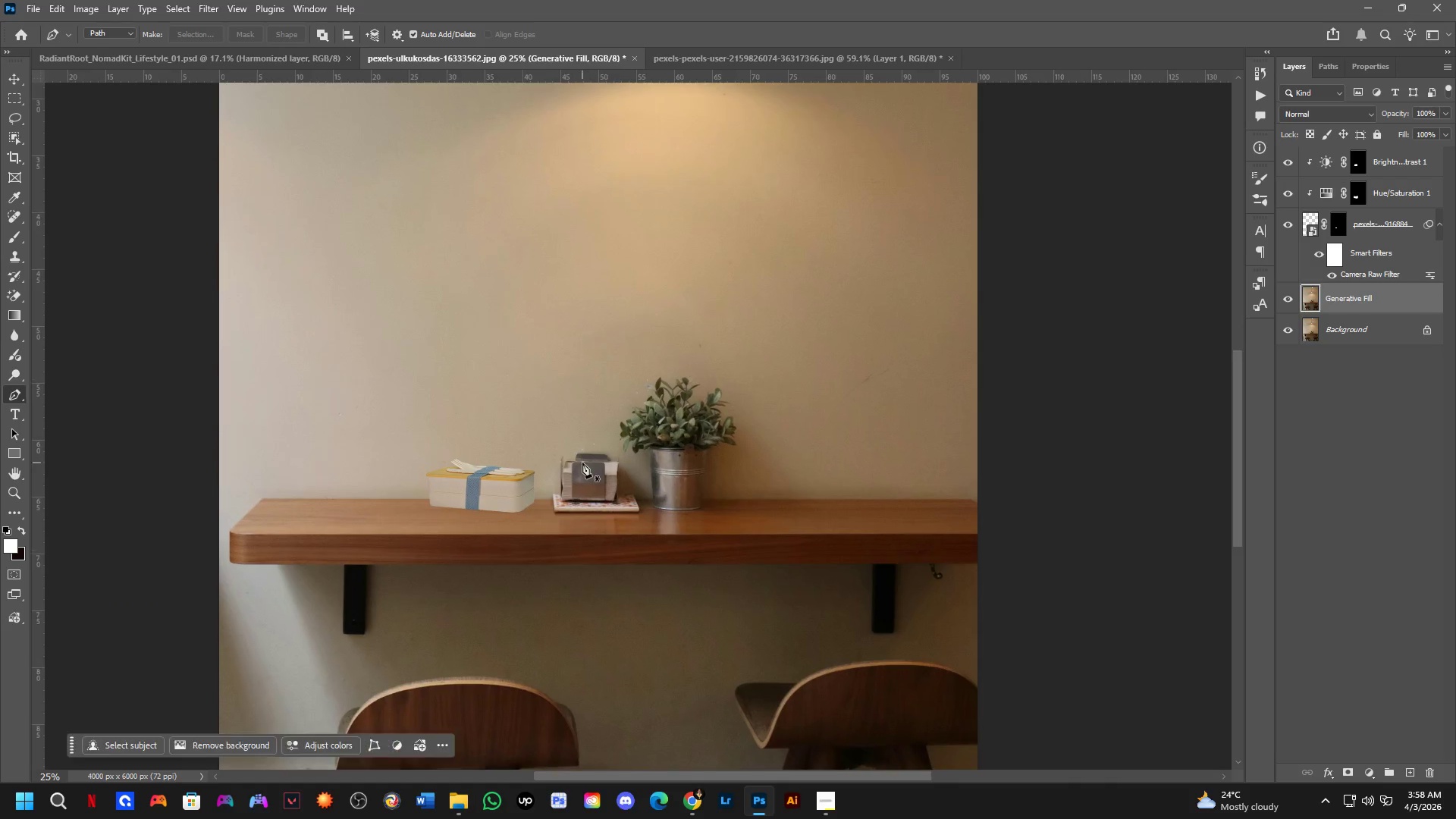 
key(Shift+ShiftLeft)
 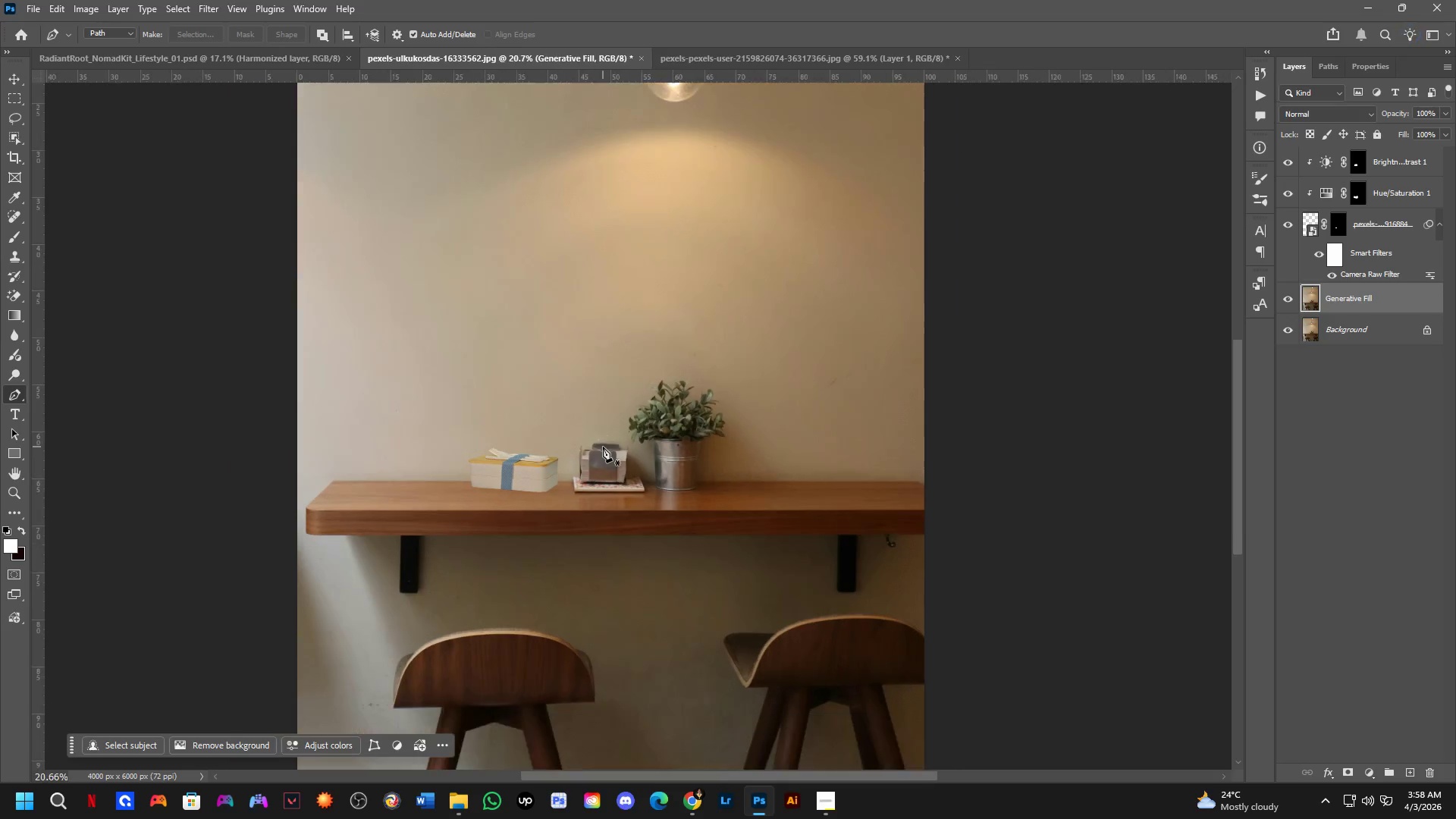 
hold_key(key=Space, duration=0.58)
 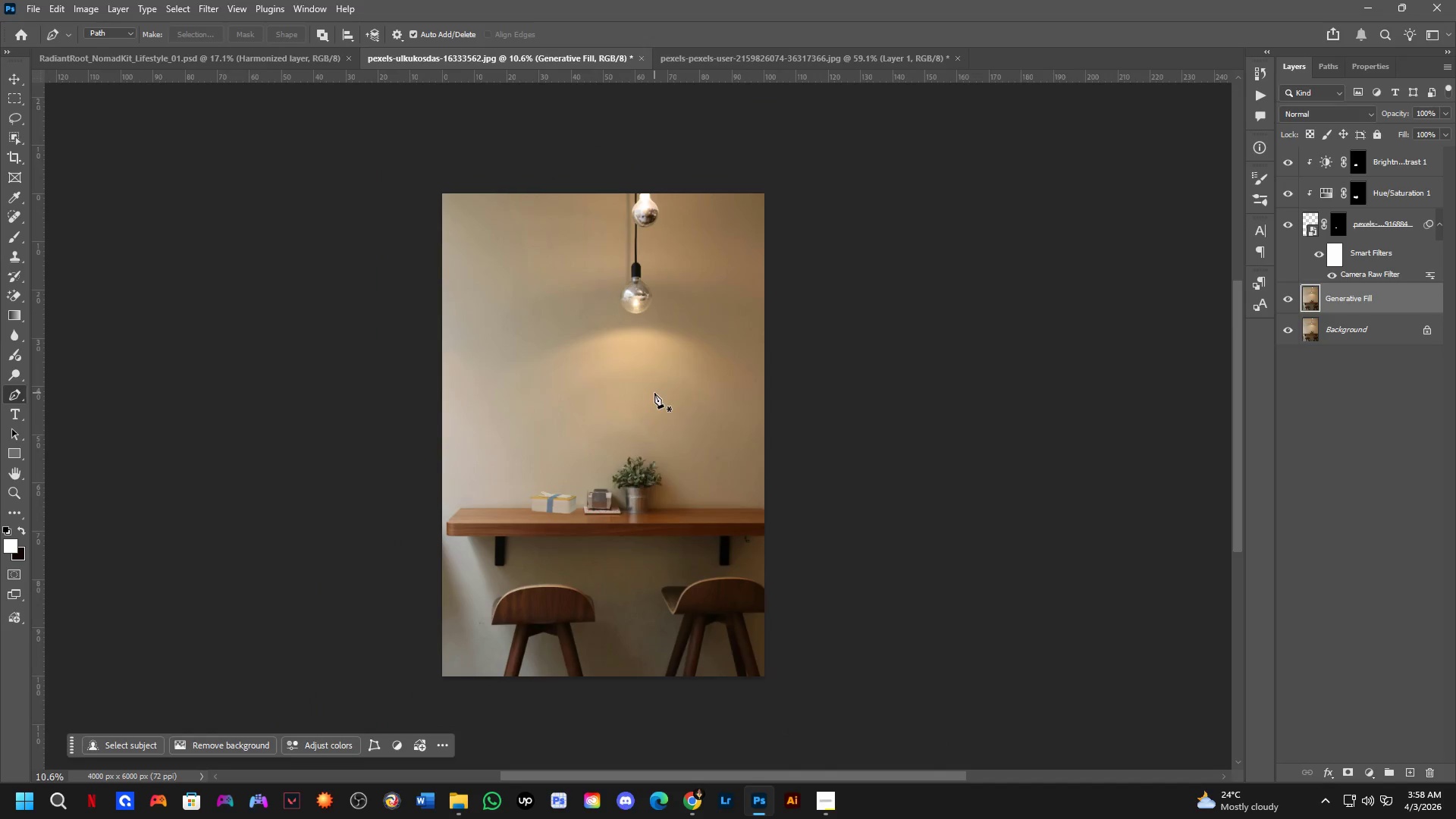 
left_click_drag(start_coordinate=[711, 282], to_coordinate=[655, 419])
 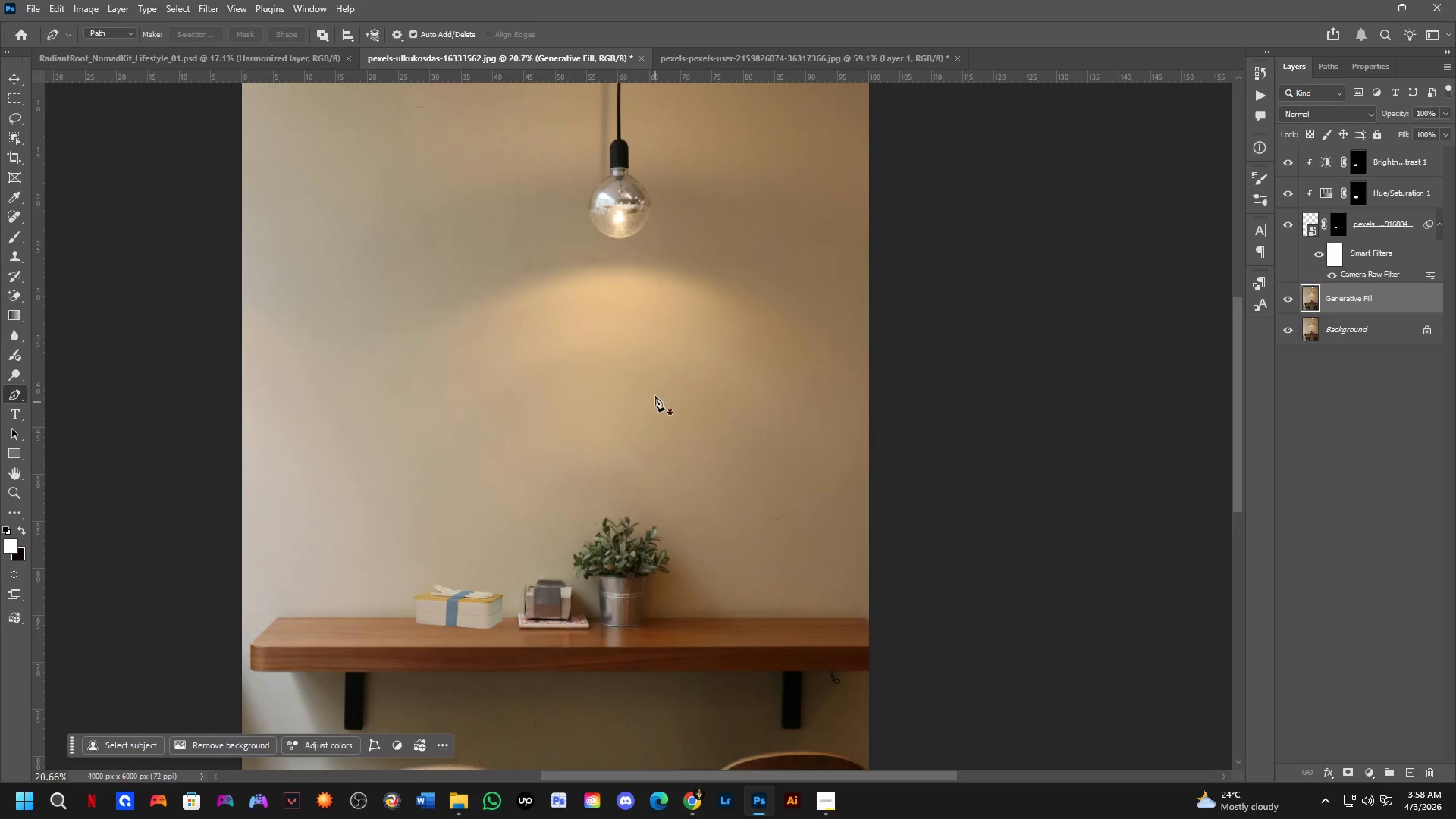 
scroll: coordinate [603, 447], scroll_direction: down, amount: 2.0
 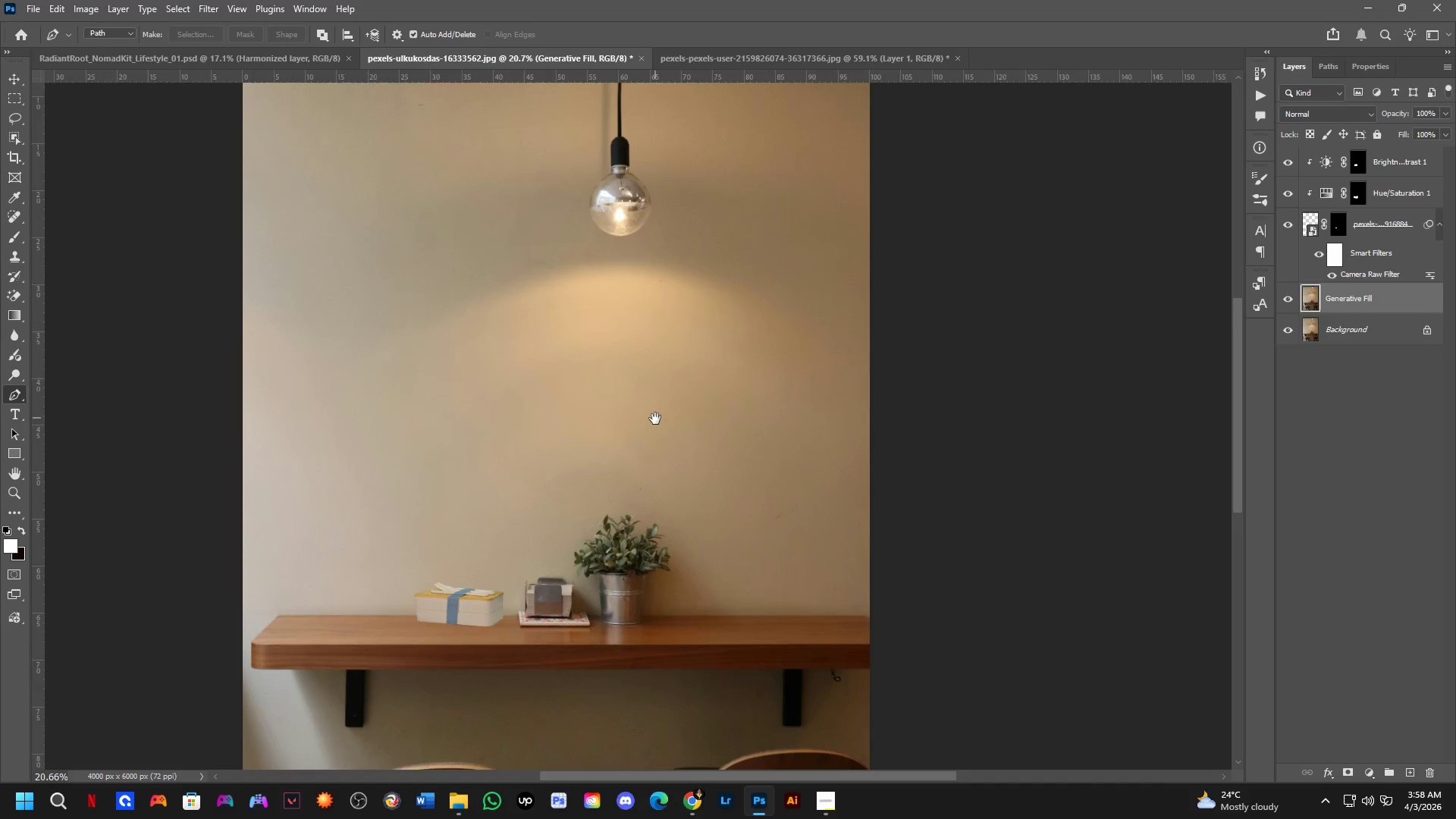 
hold_key(key=Space, duration=0.44)
 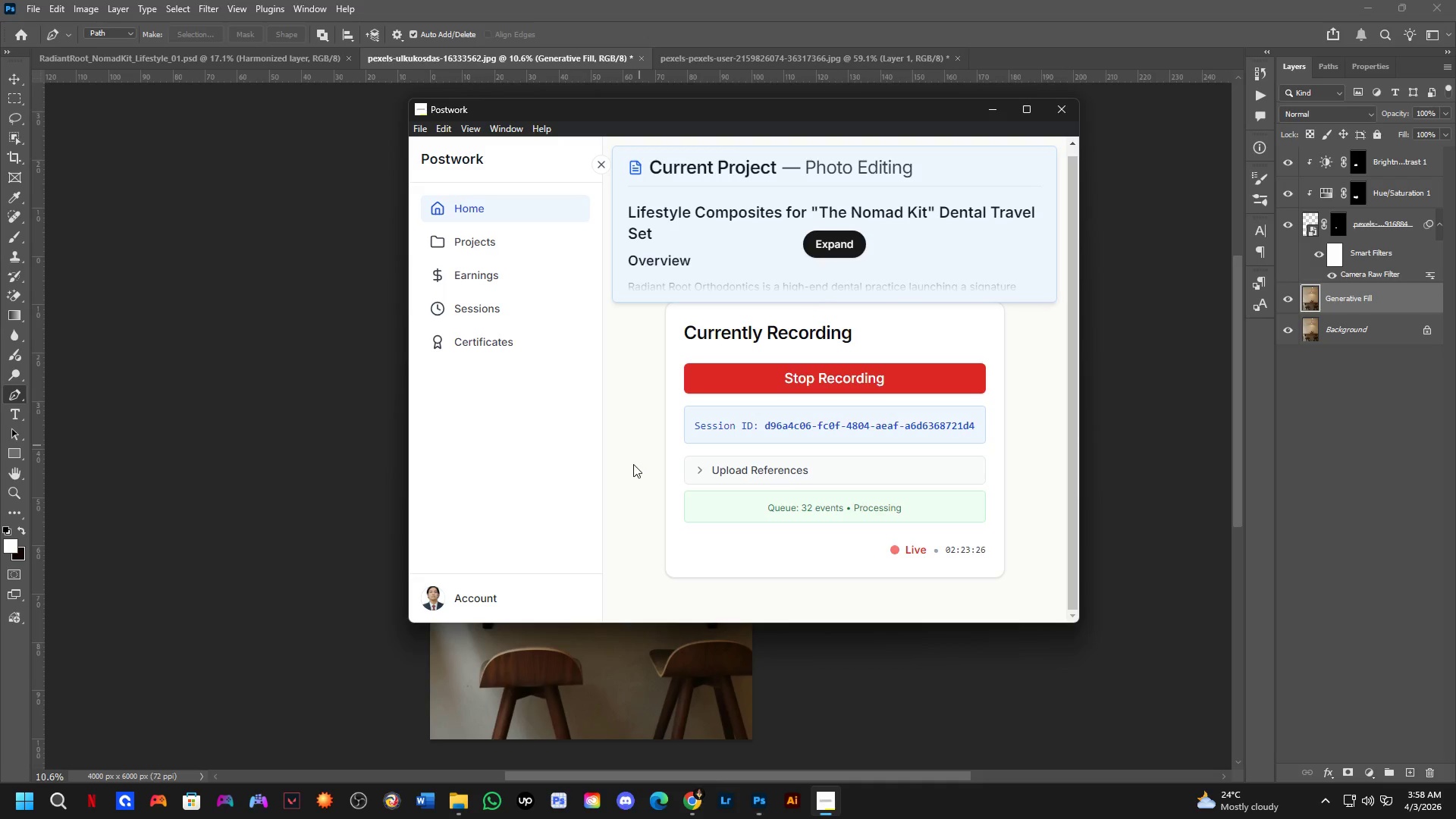 
left_click_drag(start_coordinate=[654, 381], to_coordinate=[642, 444])
 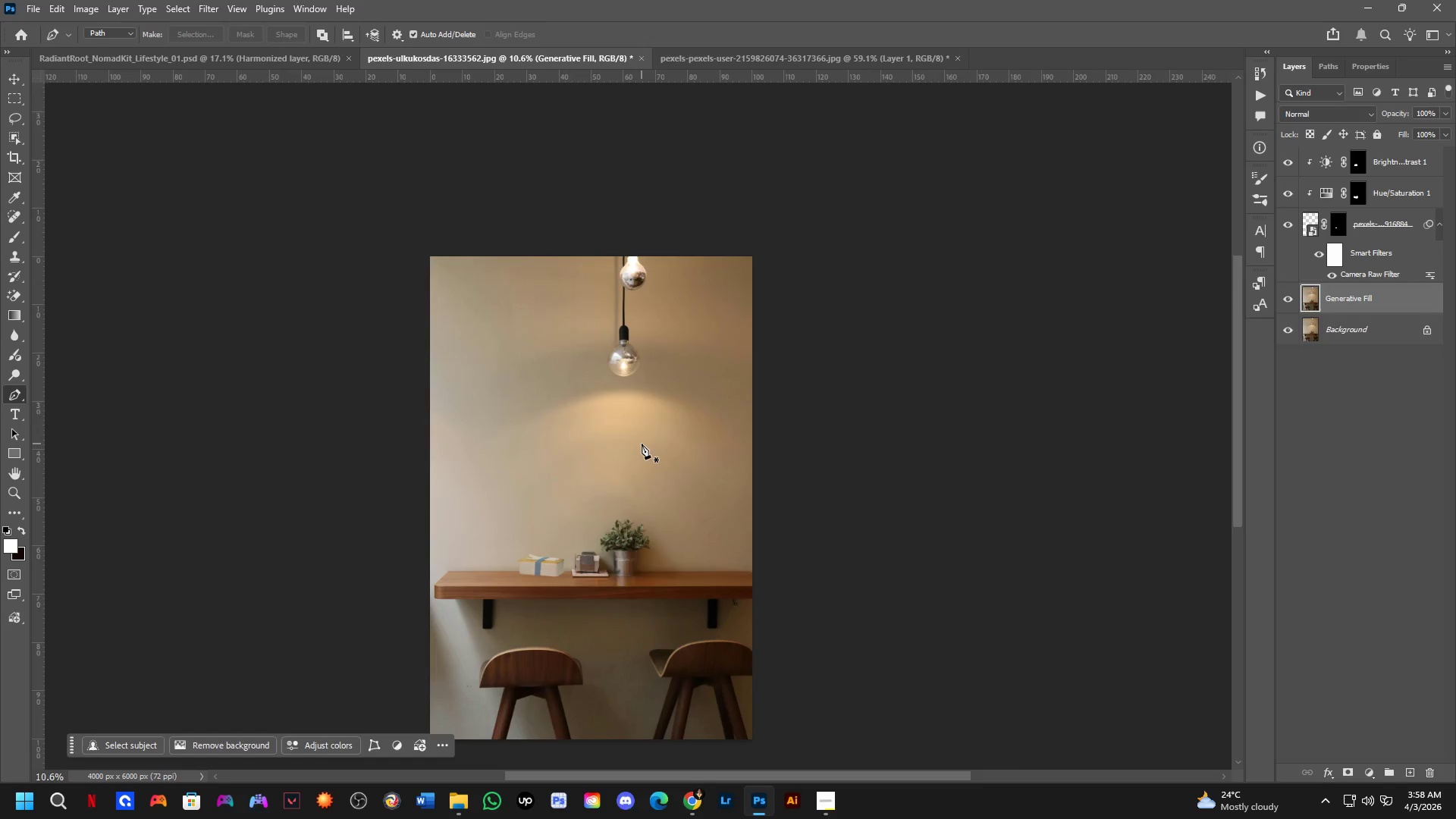 
scroll: coordinate [654, 393], scroll_direction: down, amount: 7.0
 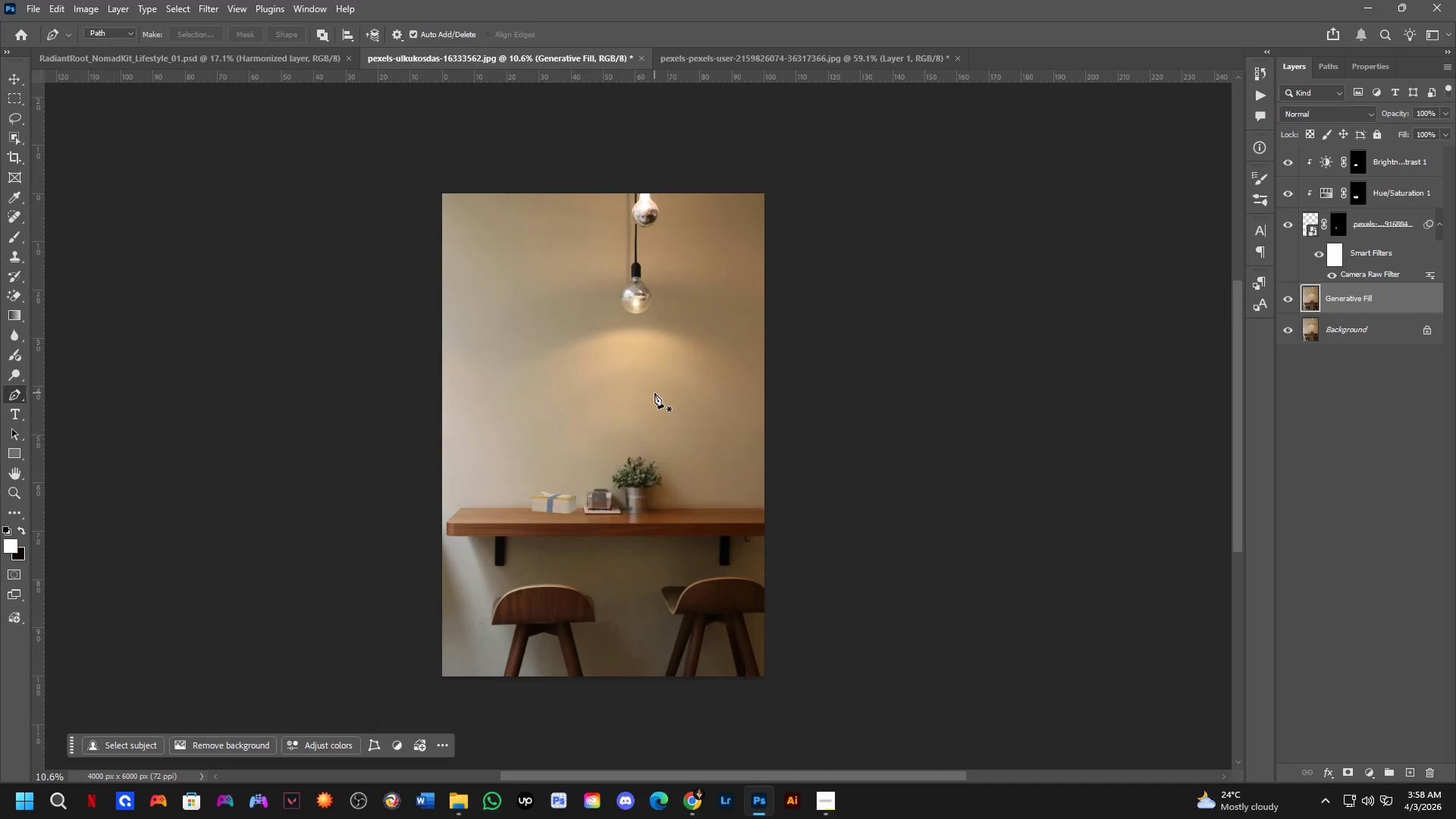 
key(Alt+AltLeft)
 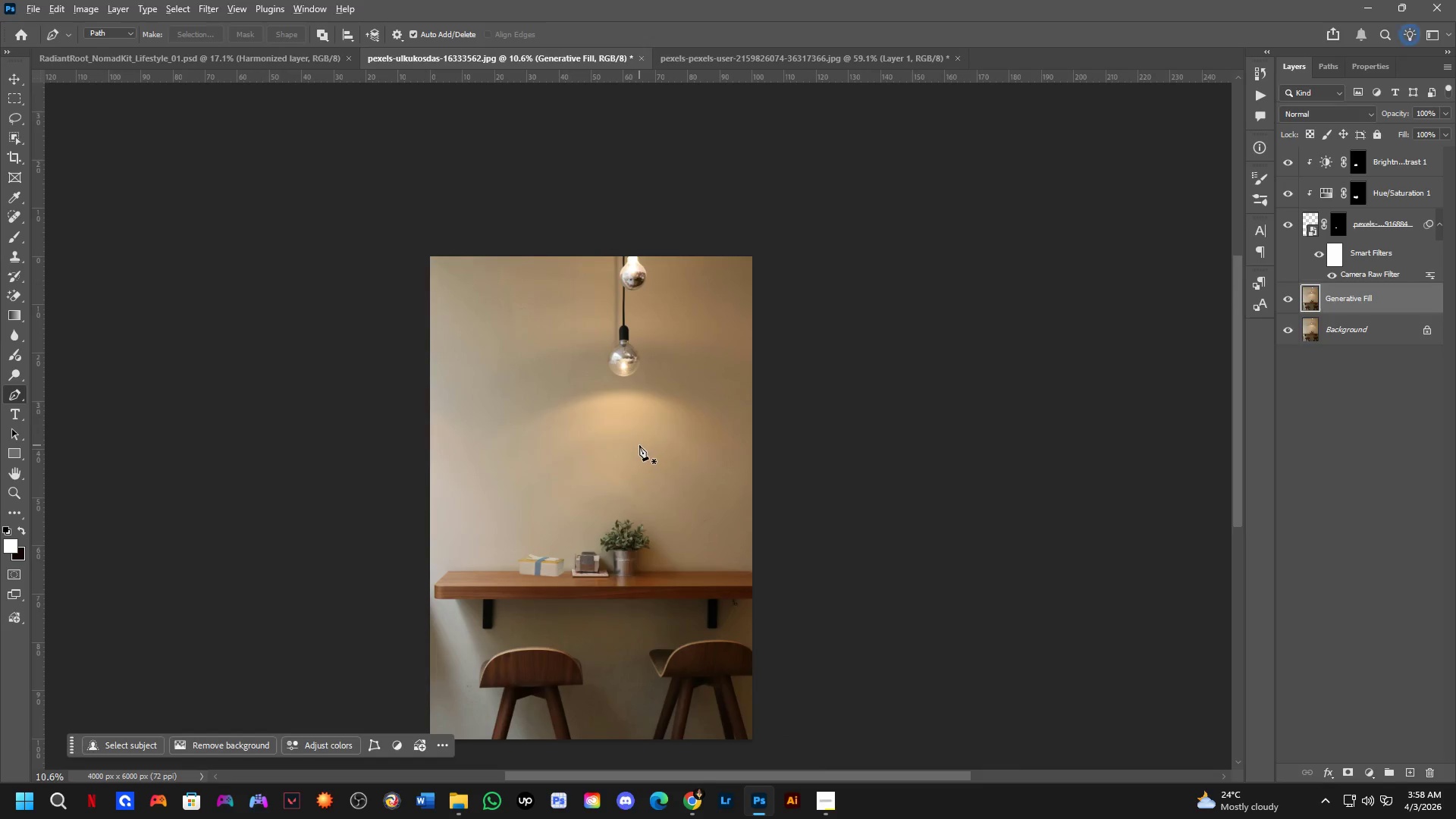 
key(Alt+Tab)